 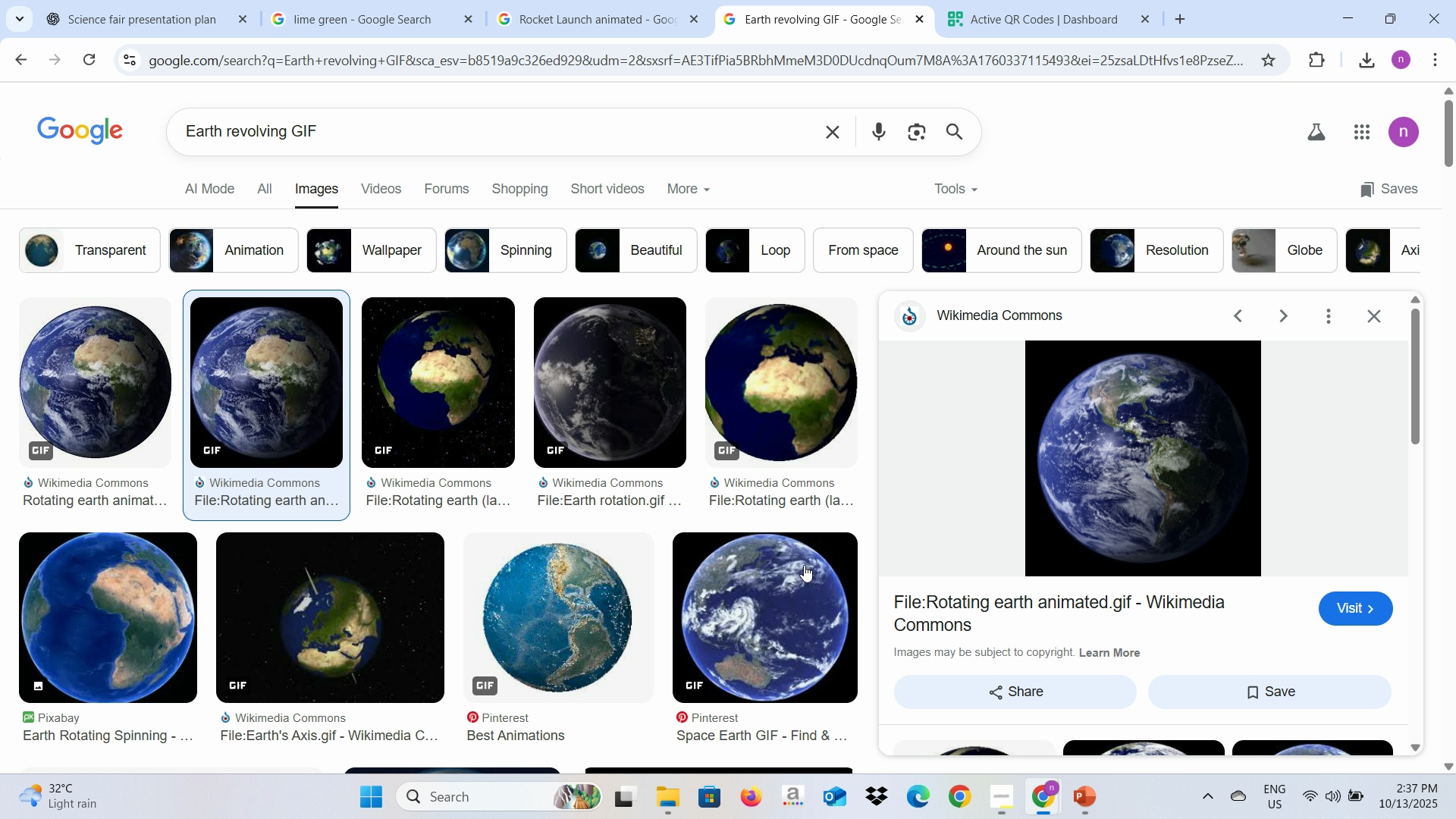 
key(Alt+Tab)
 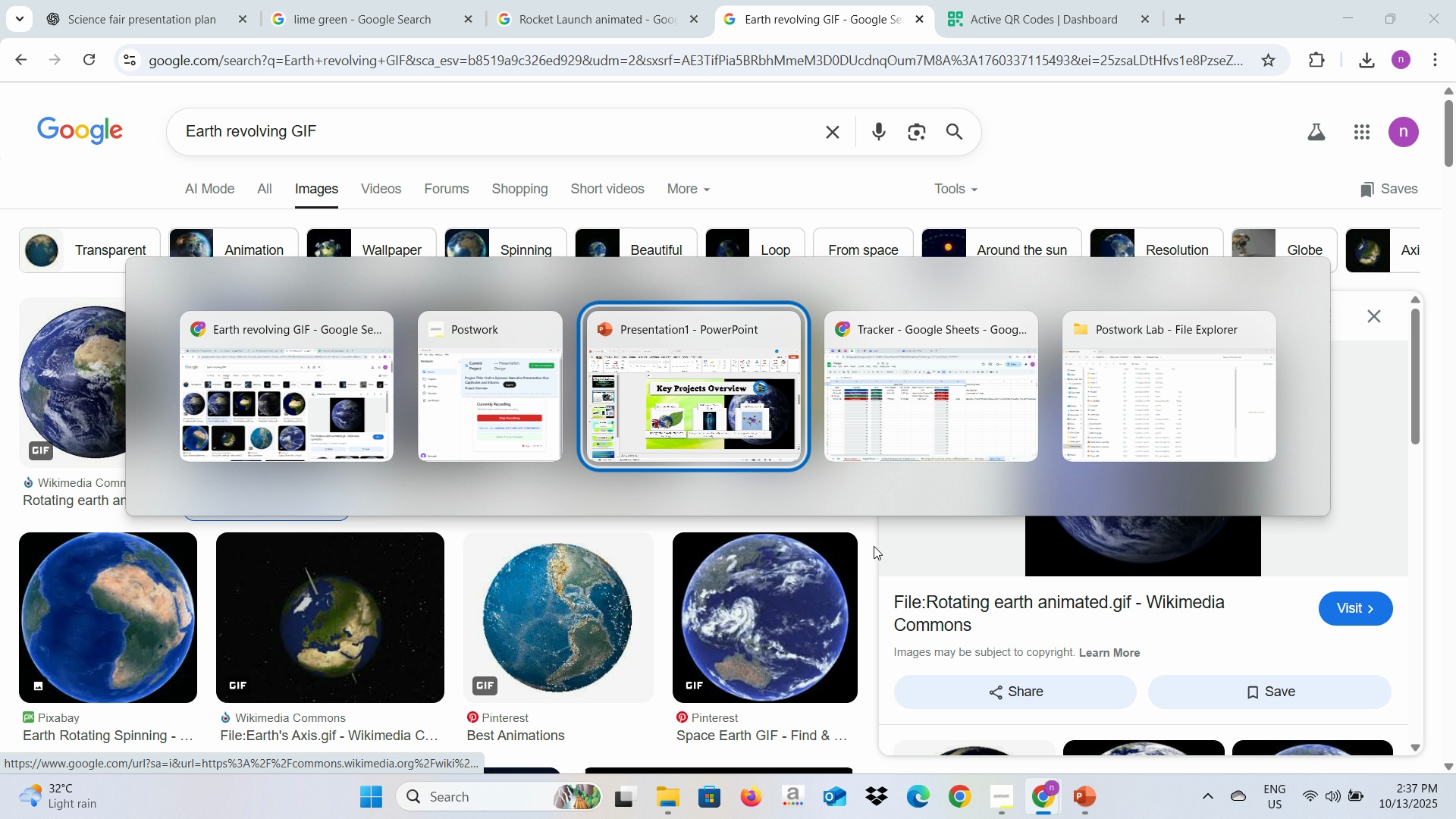 
key(Alt+Tab)
 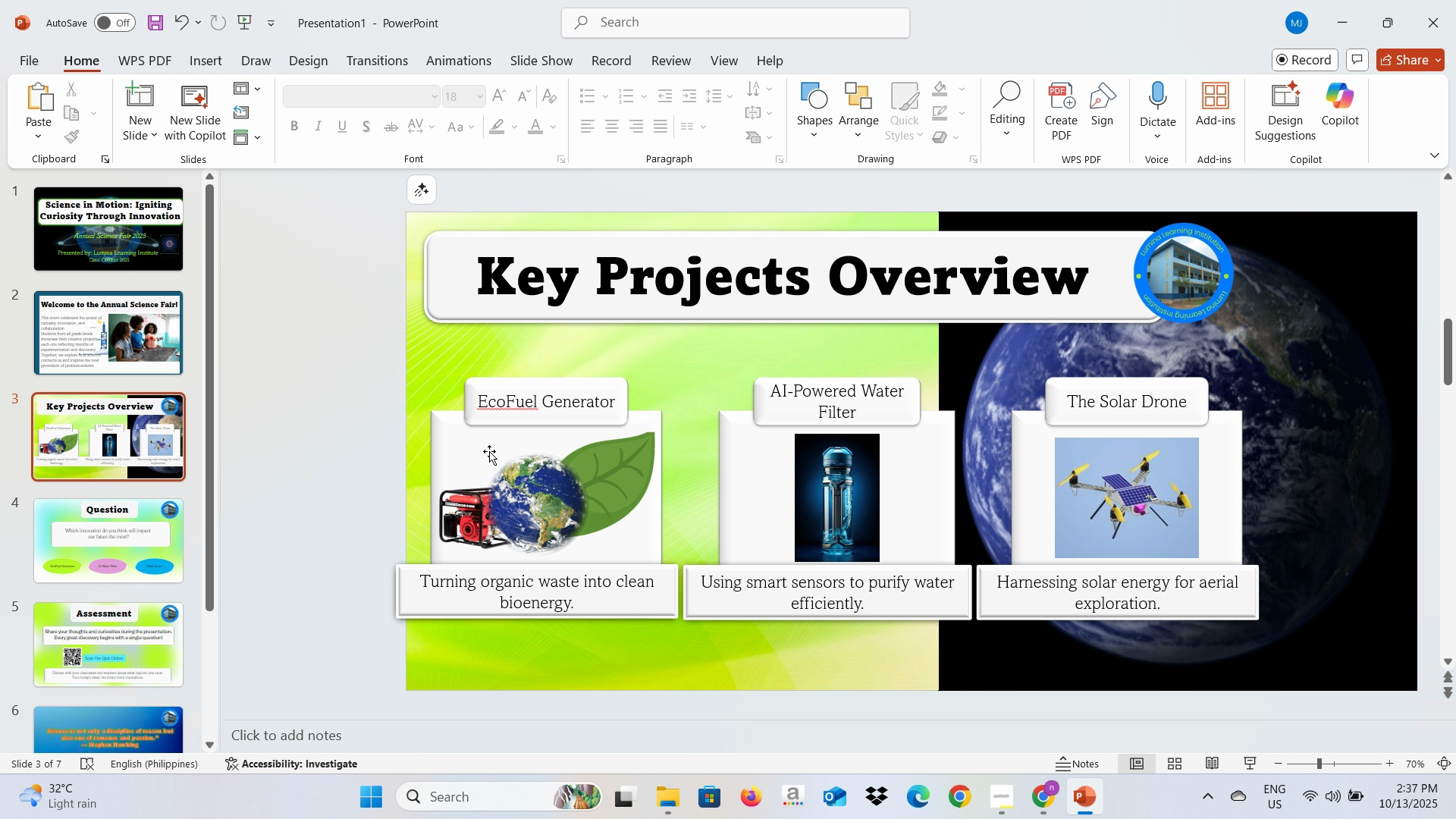 
left_click([293, 474])
 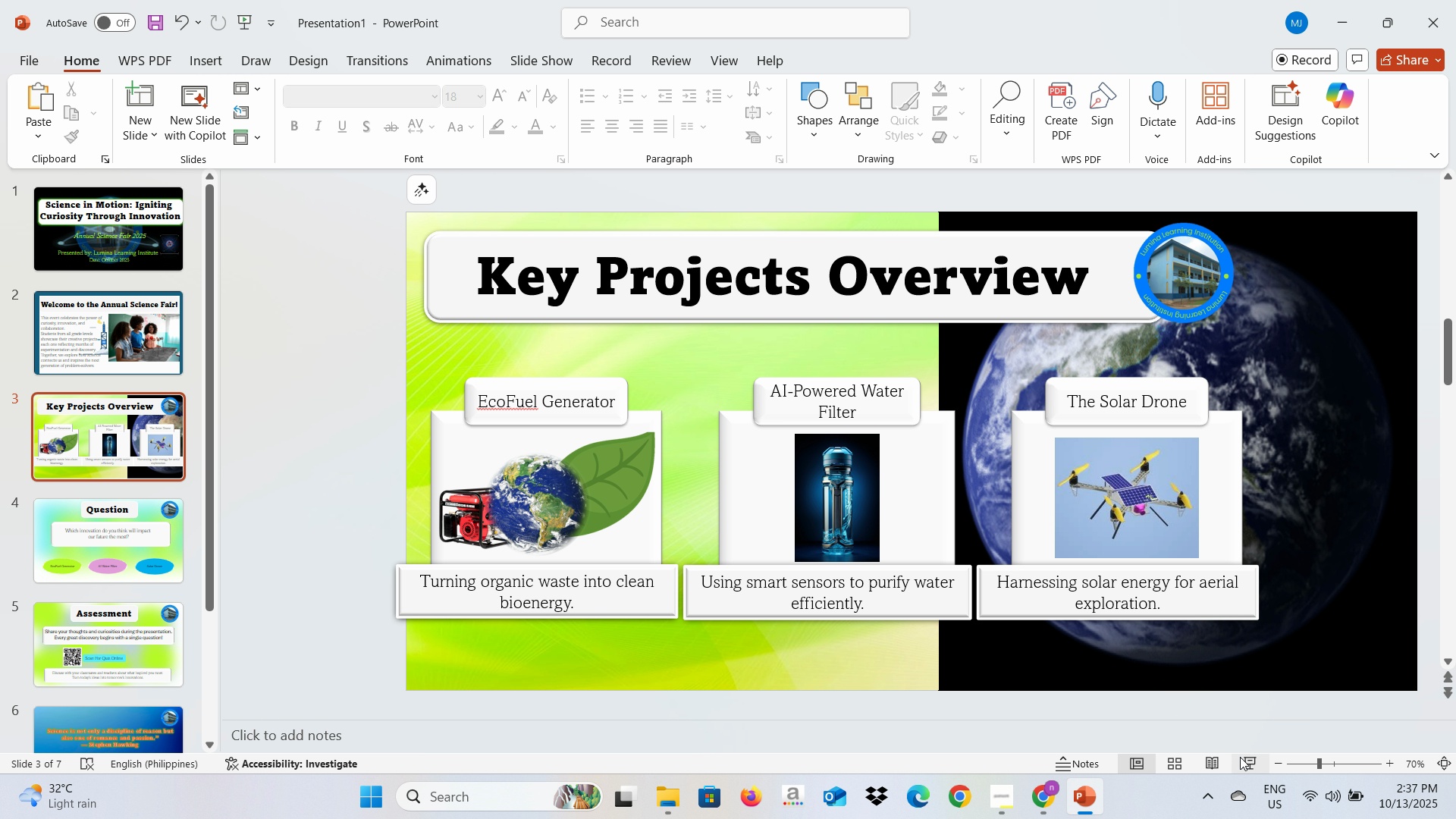 
left_click([1242, 764])
 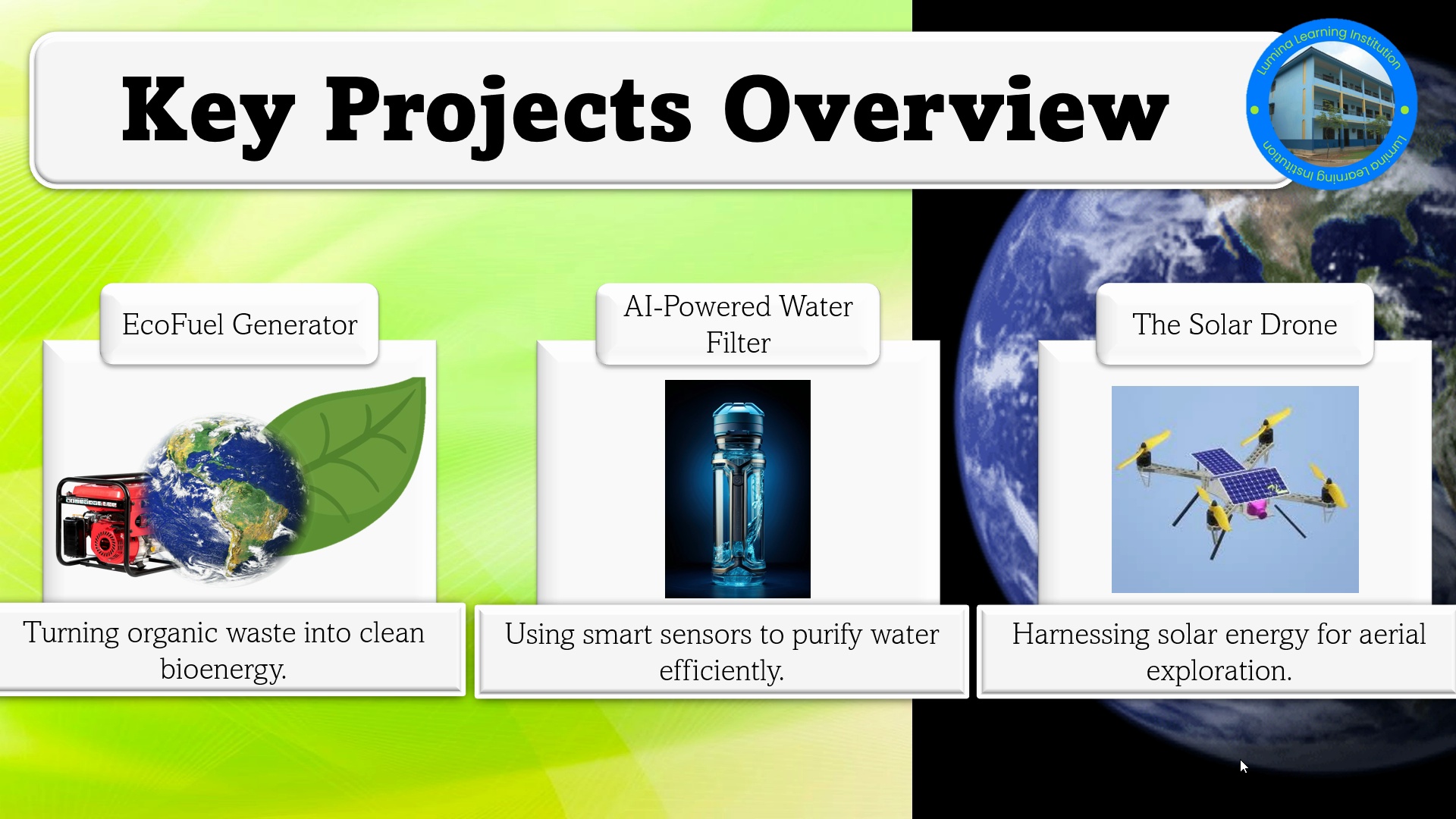 
wait(5.65)
 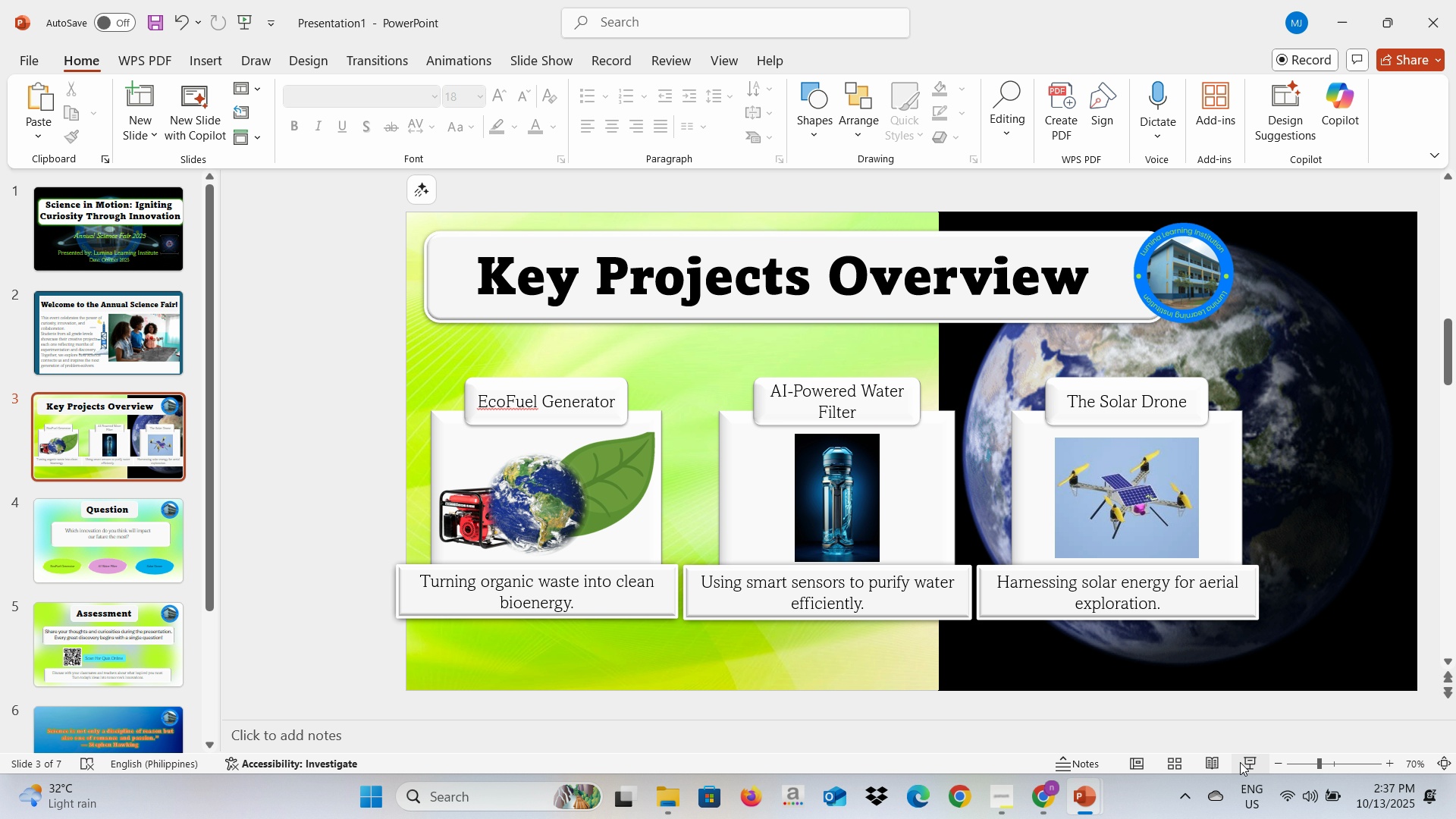 
key(Alt+AltLeft)
 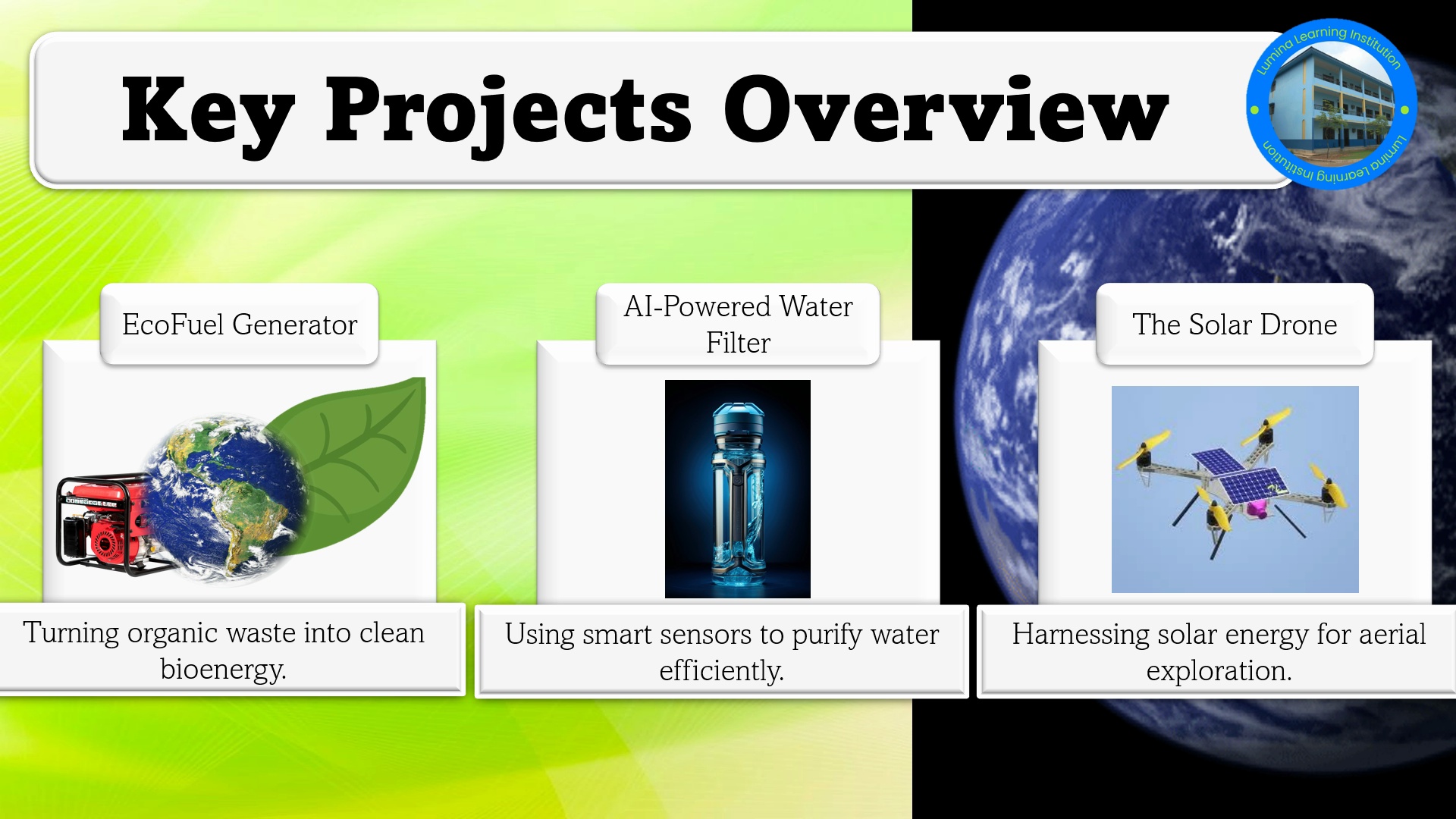 
key(Alt+Tab)
 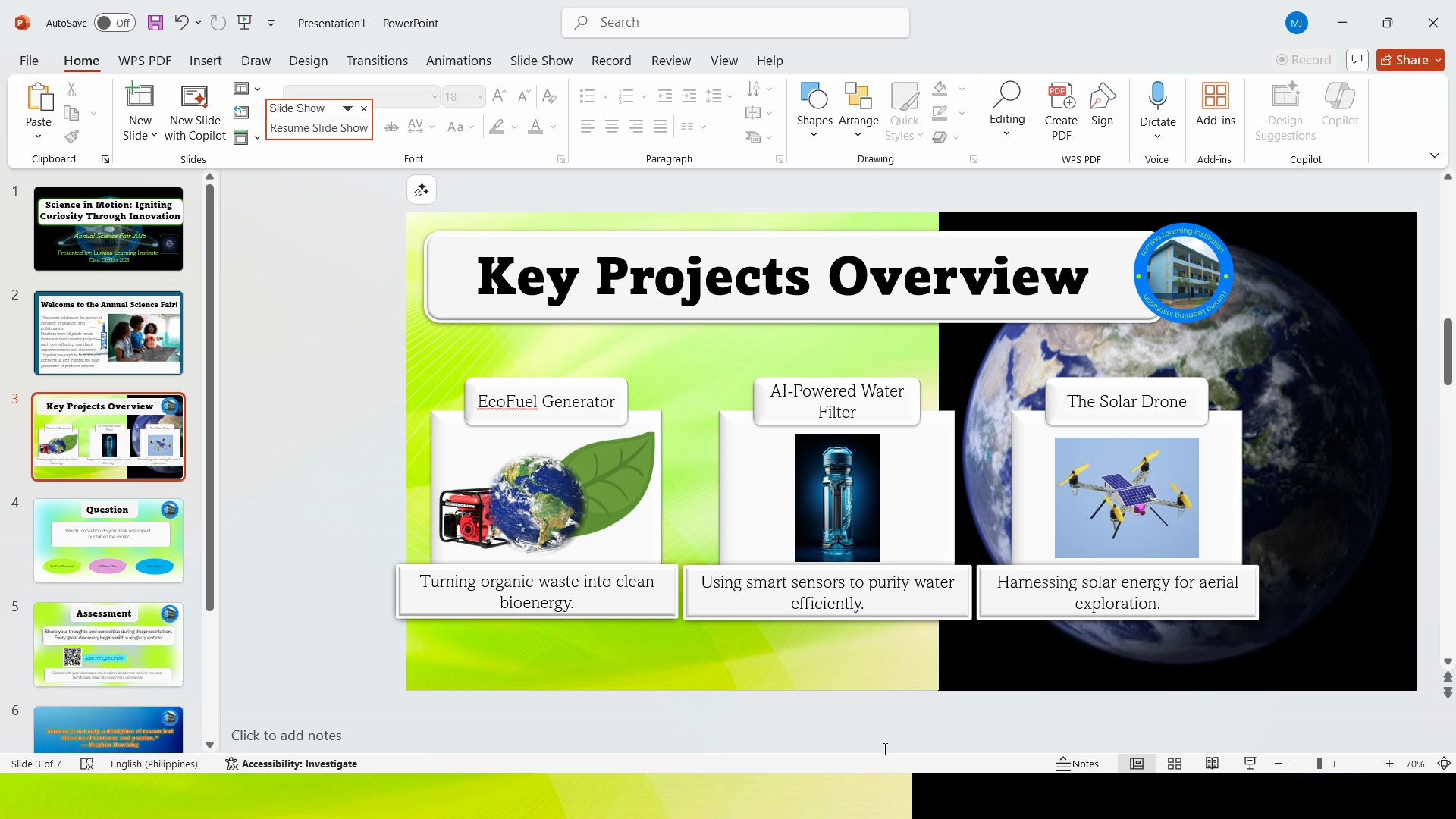 
key(Alt+Tab)
 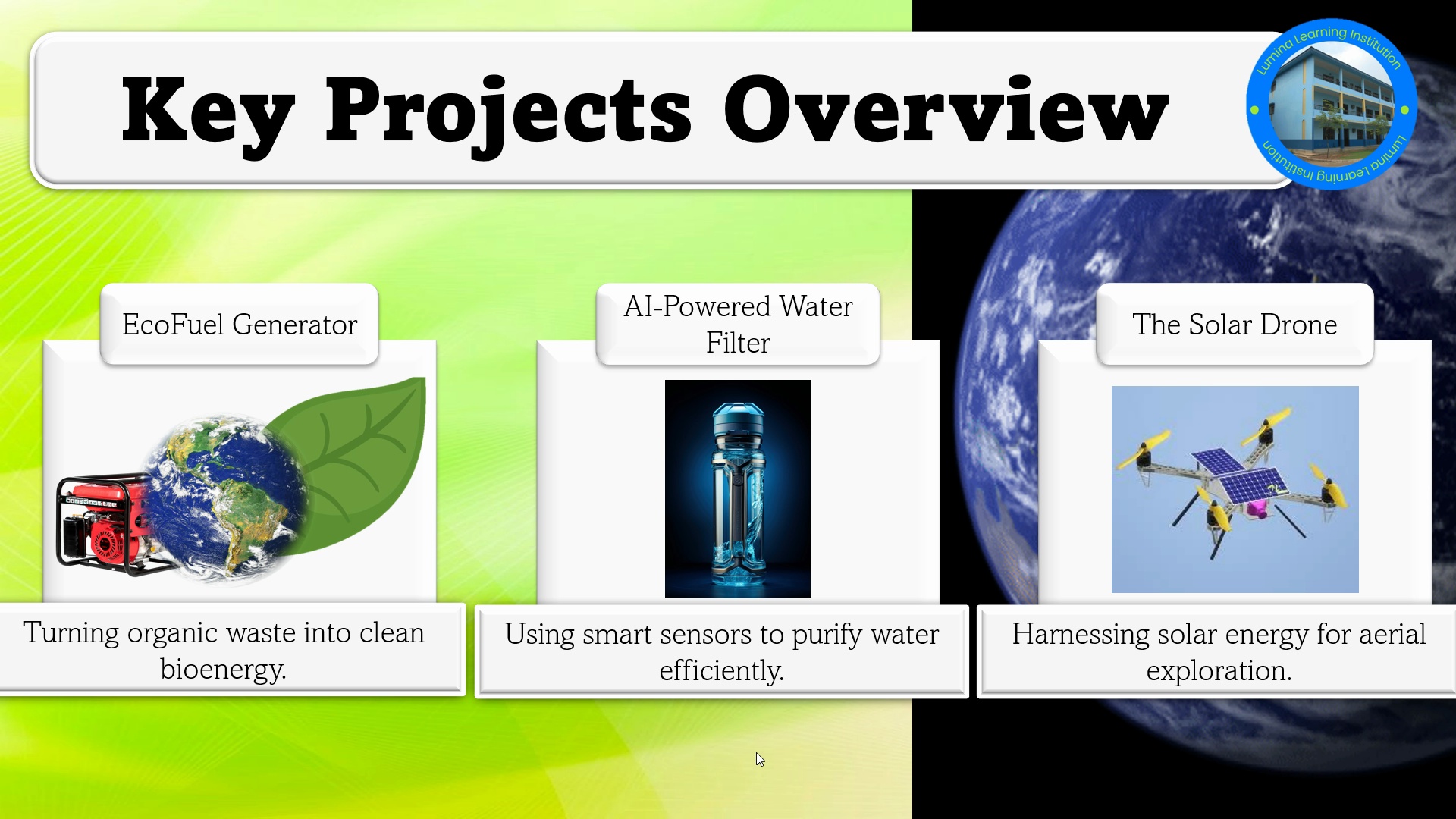 
wait(5.04)
 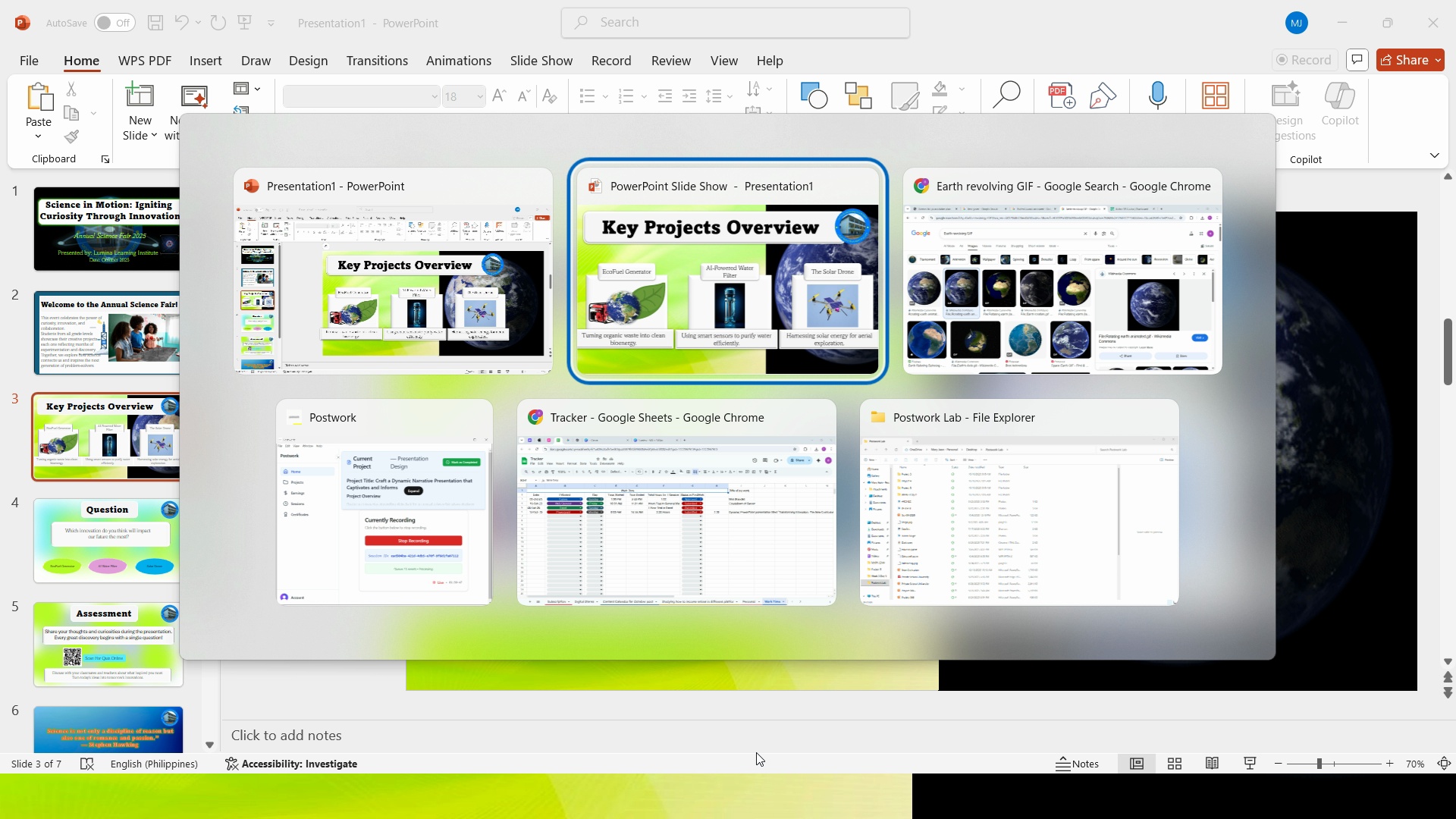 
key(Escape)
 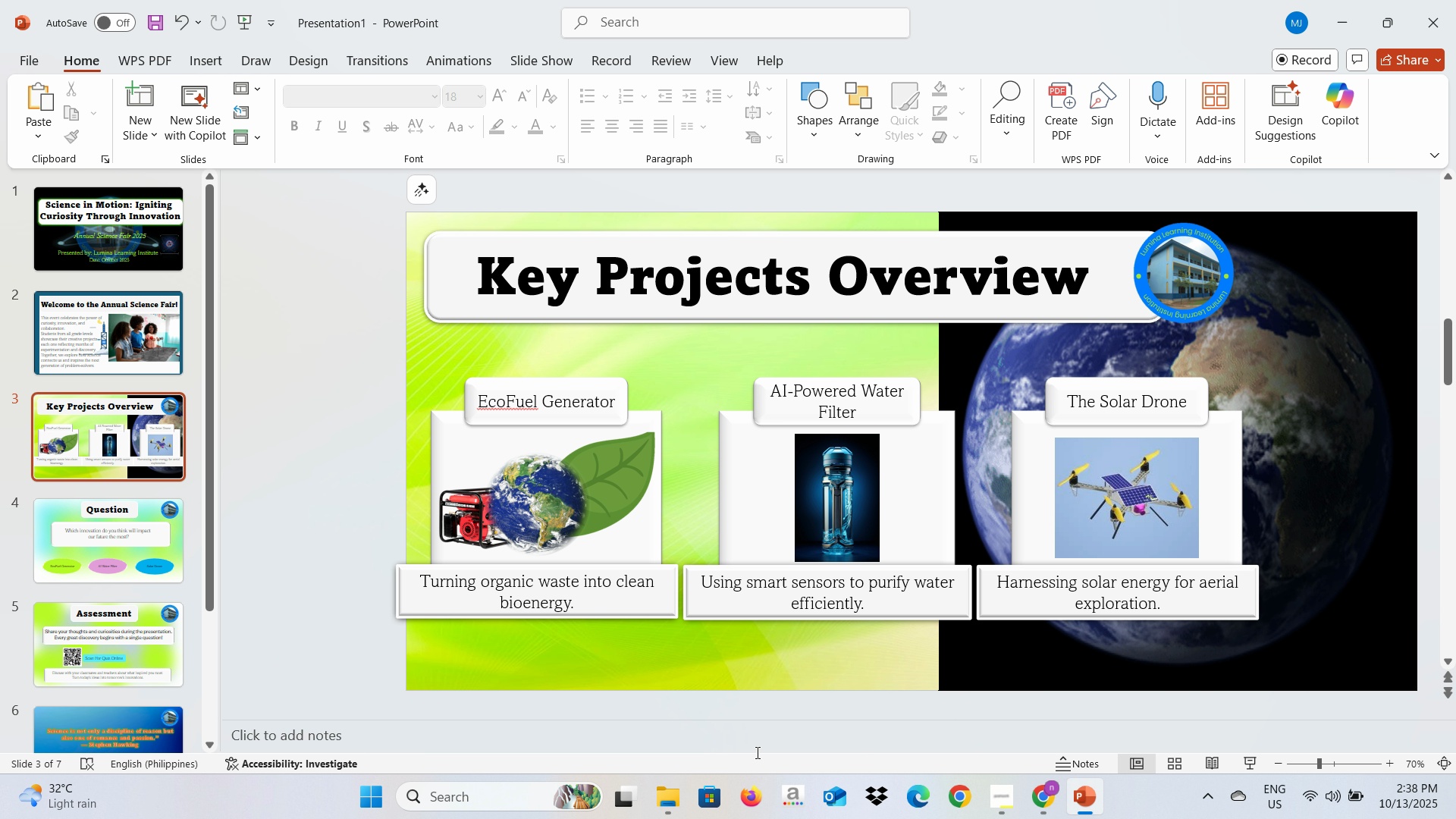 
key(Alt+AltLeft)
 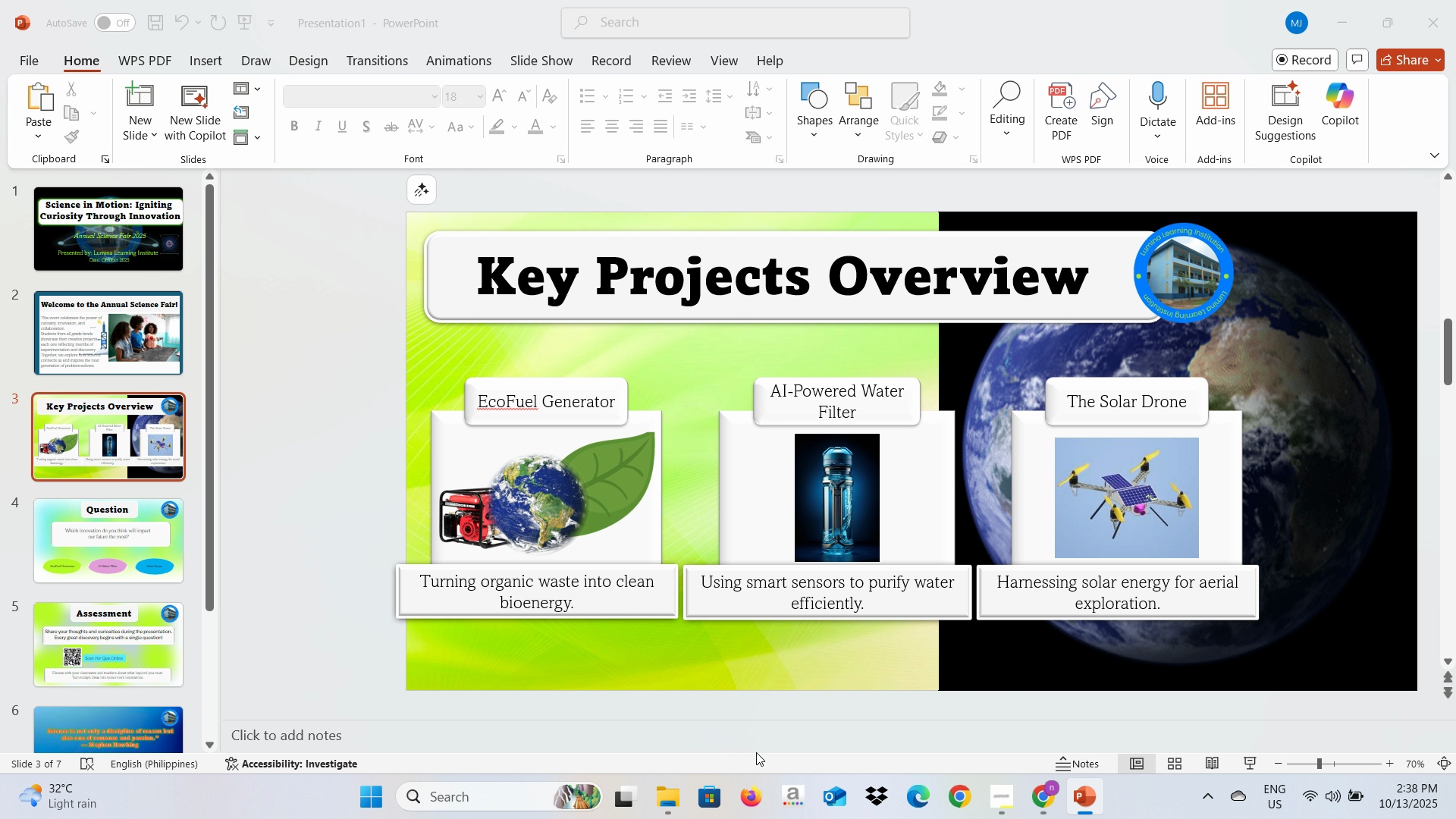 
key(Alt+Tab)
 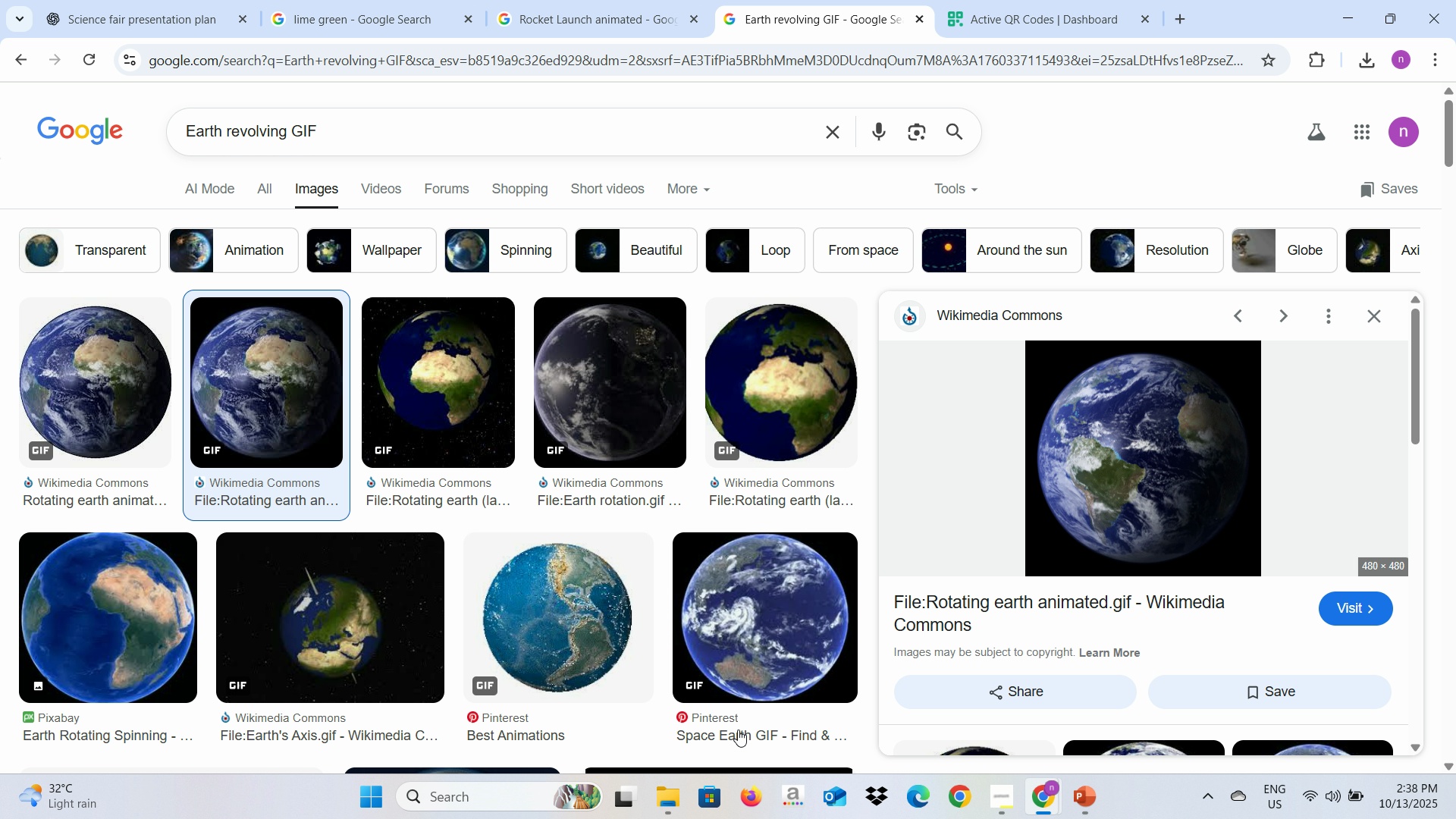 
key(Alt+Tab)
 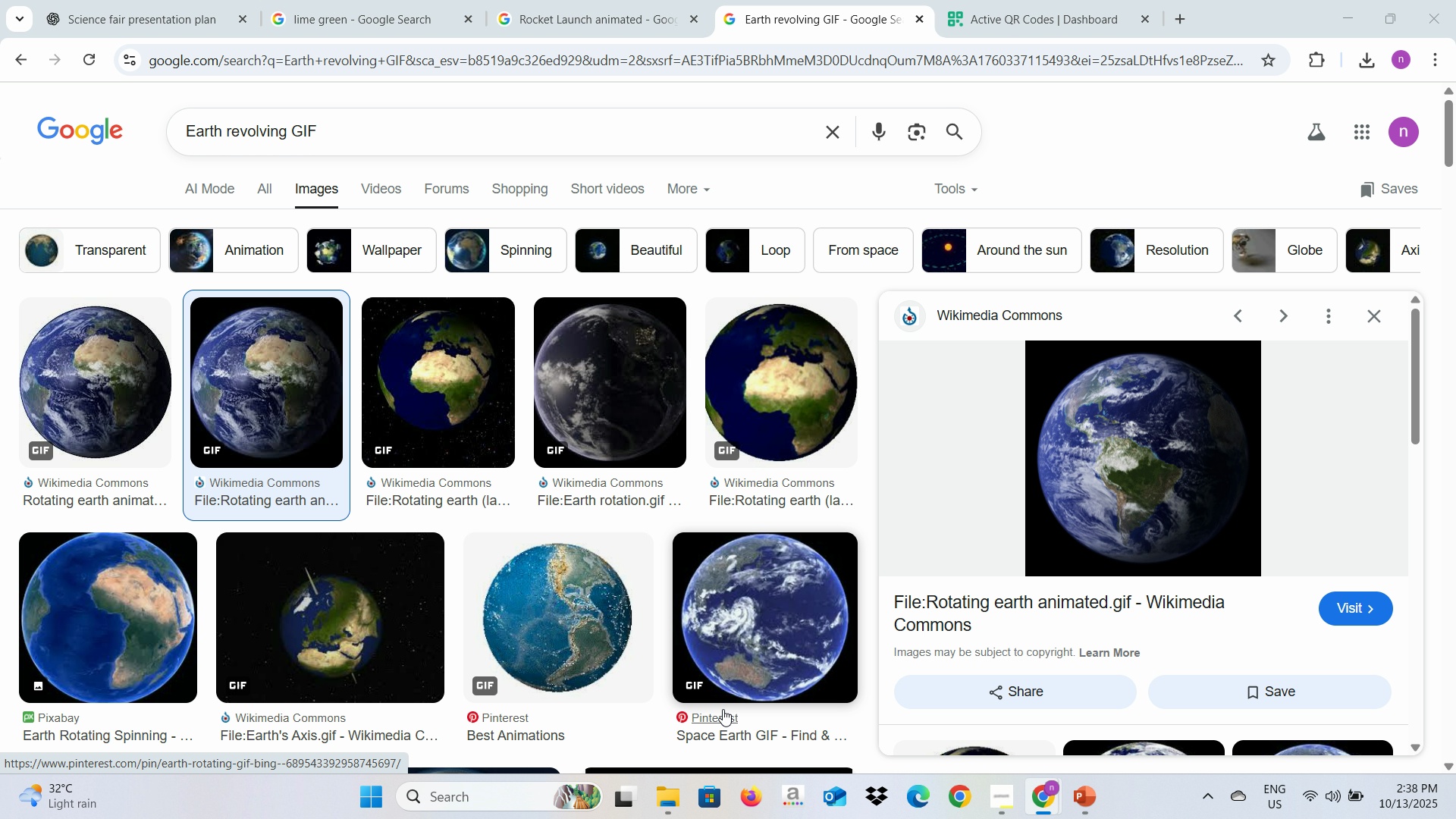 
key(Alt+Tab)